 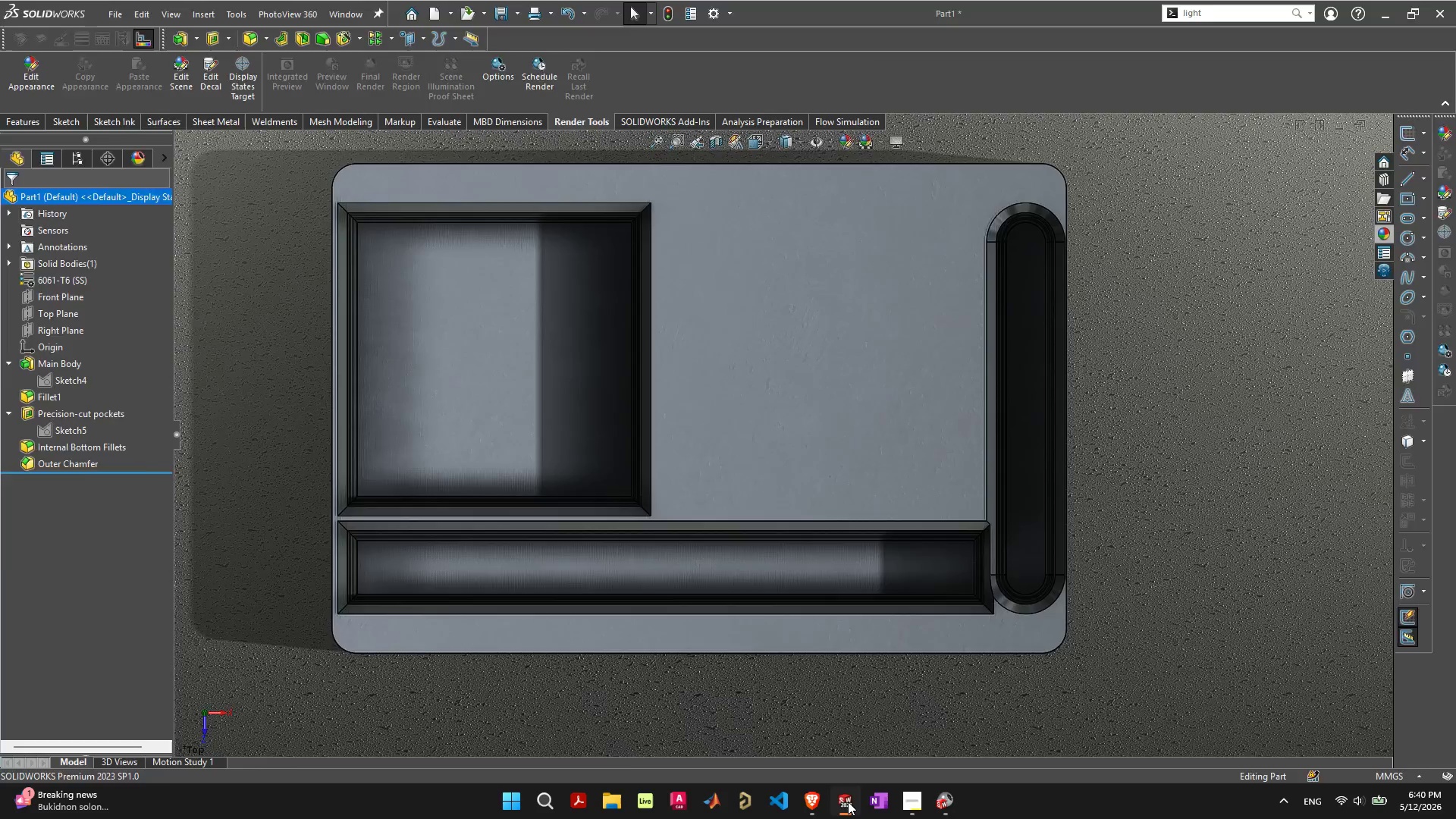 
triple_click([848, 802])
 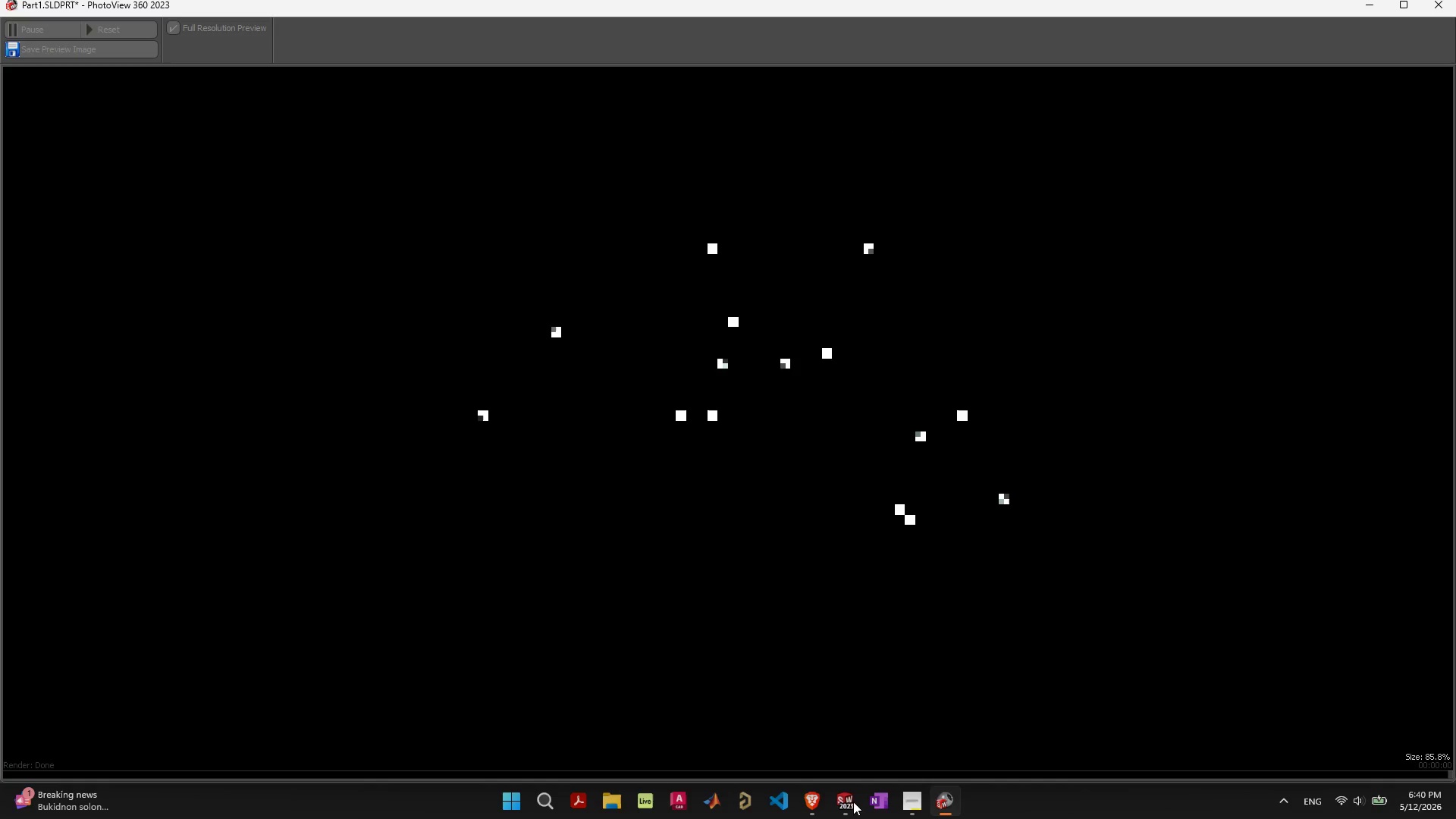 
left_click([949, 805])
 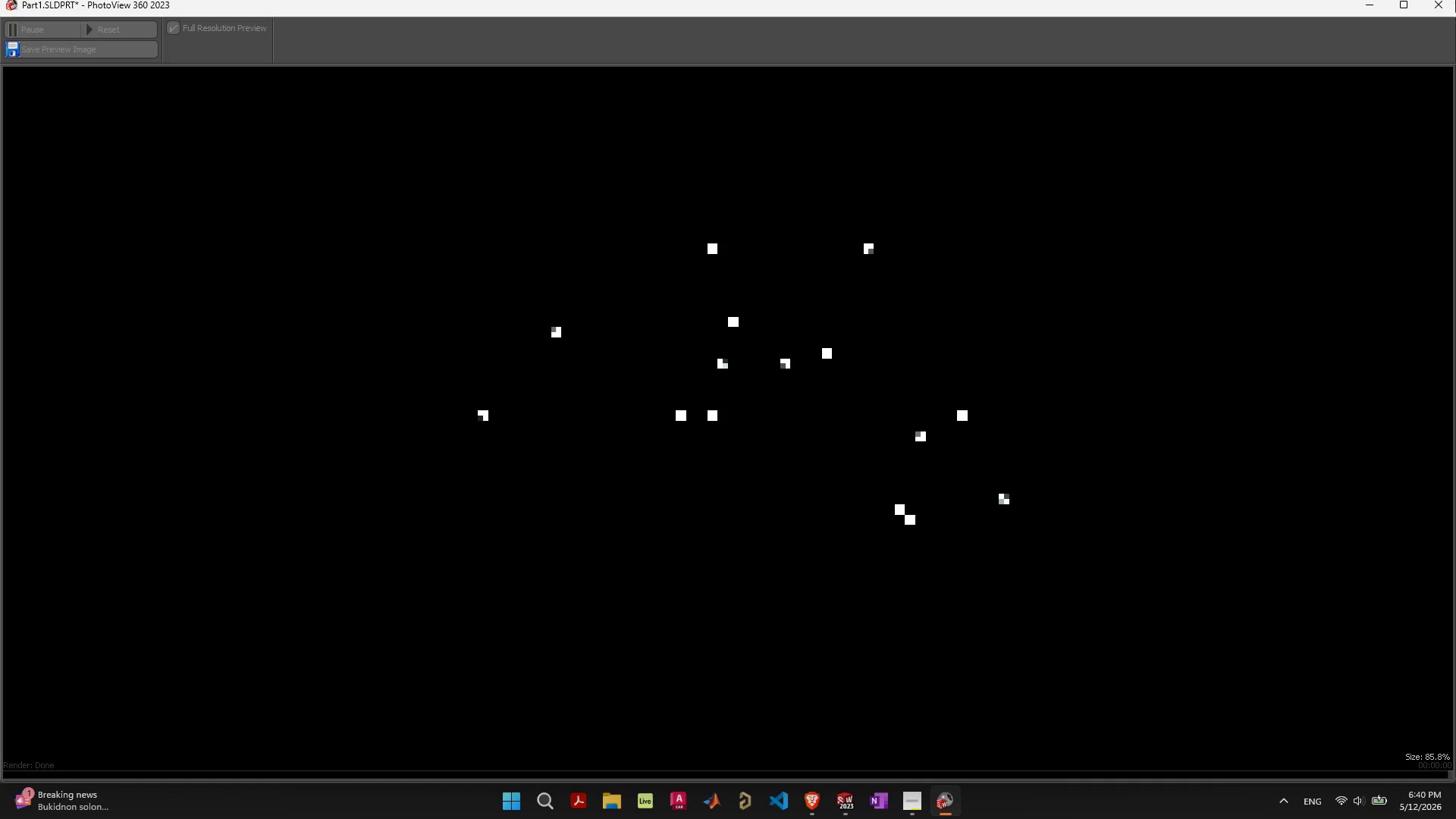 
left_click([1449, 8])
 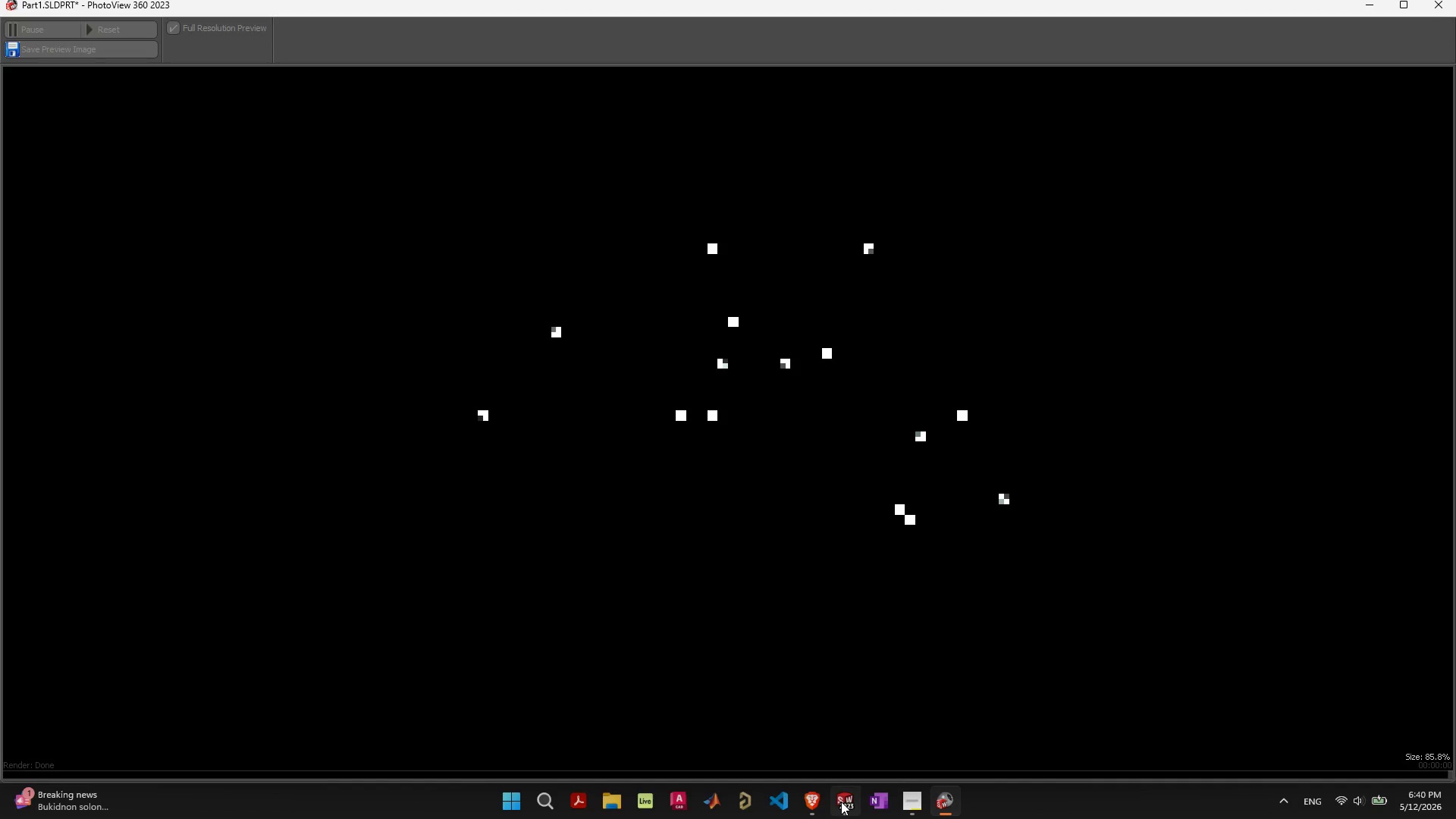 
left_click([841, 802])
 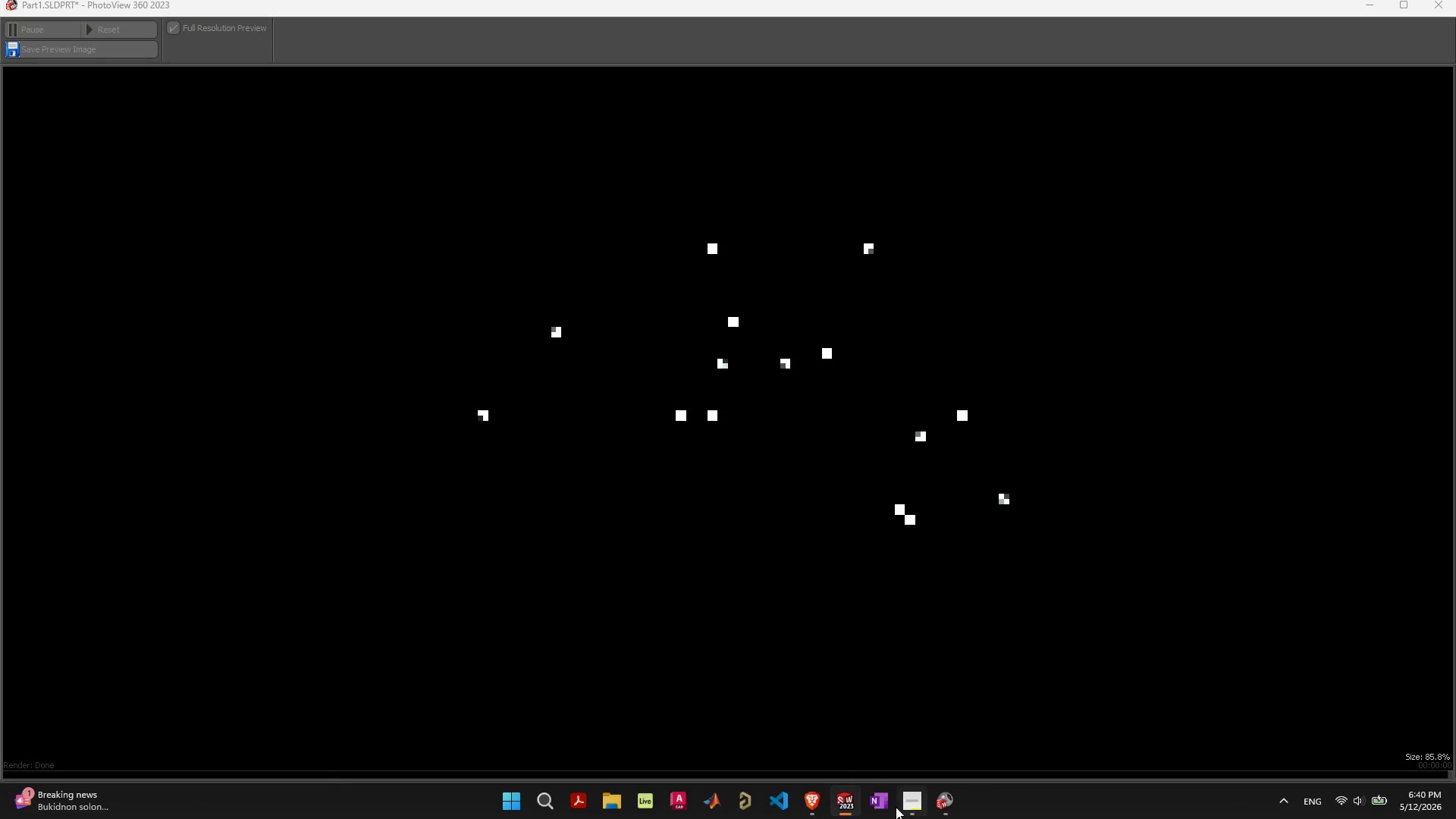 
left_click([945, 800])
 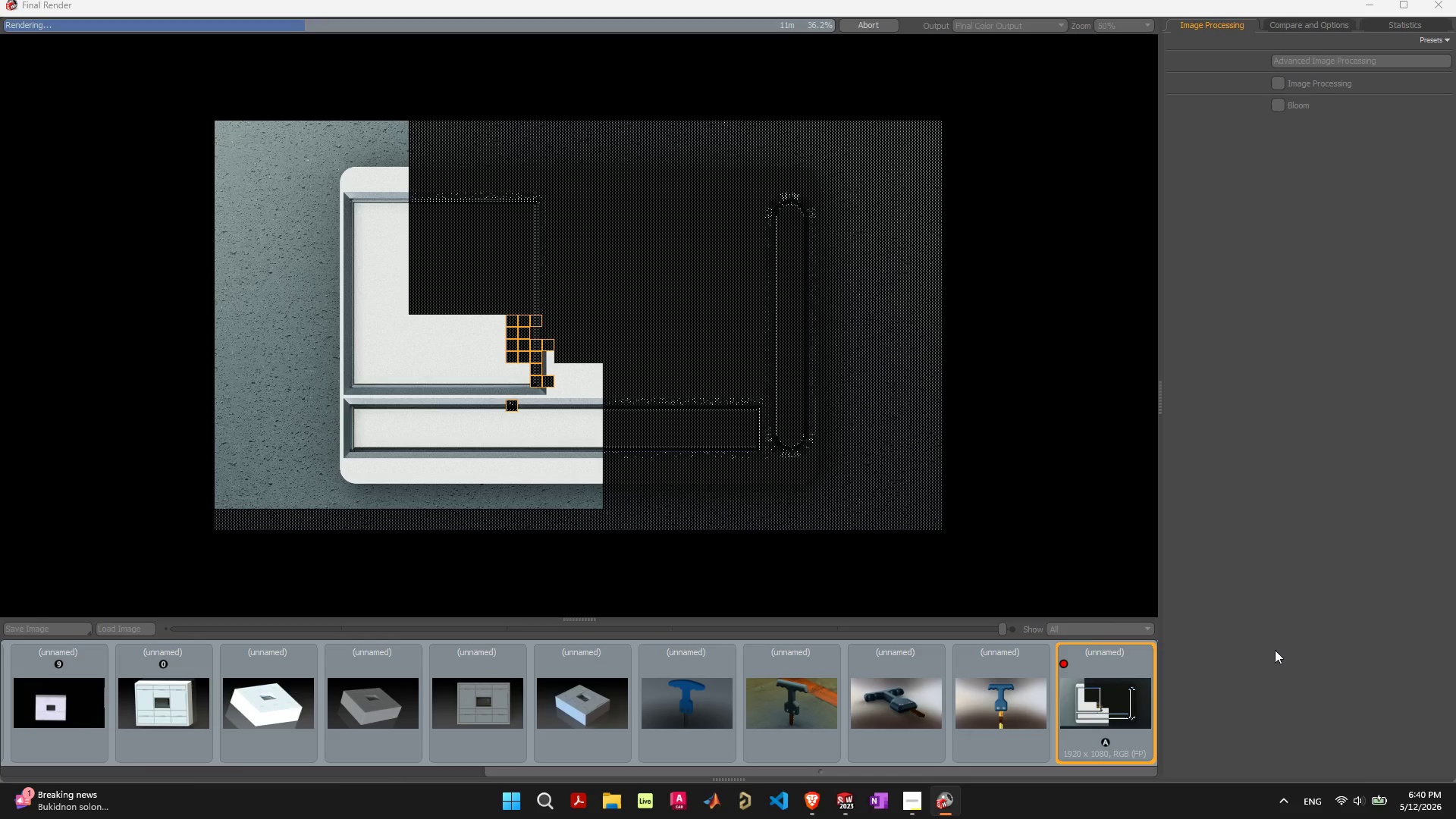 
wait(19.89)
 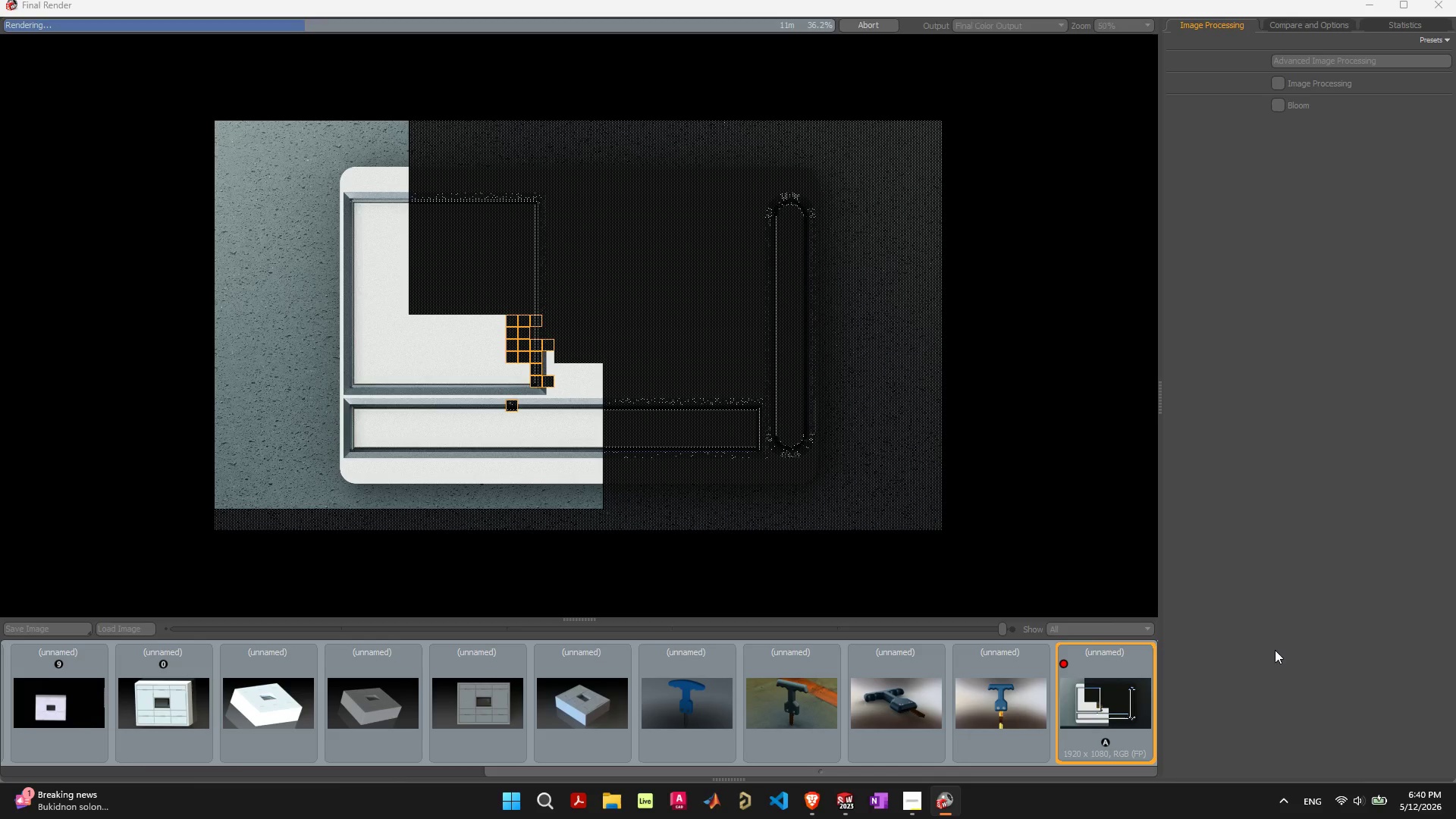 
left_click([911, 800])